 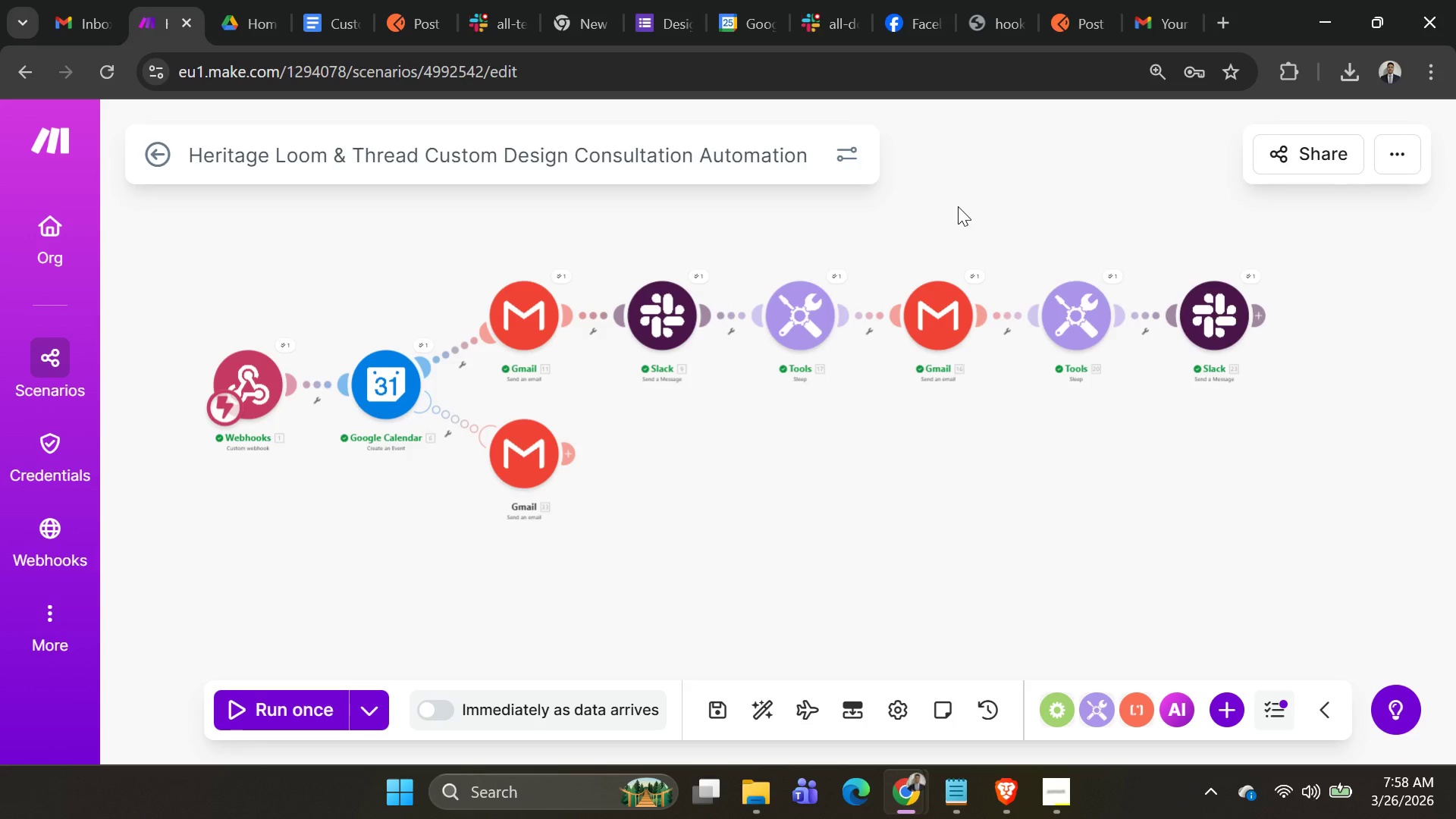 
left_click([348, 10])
 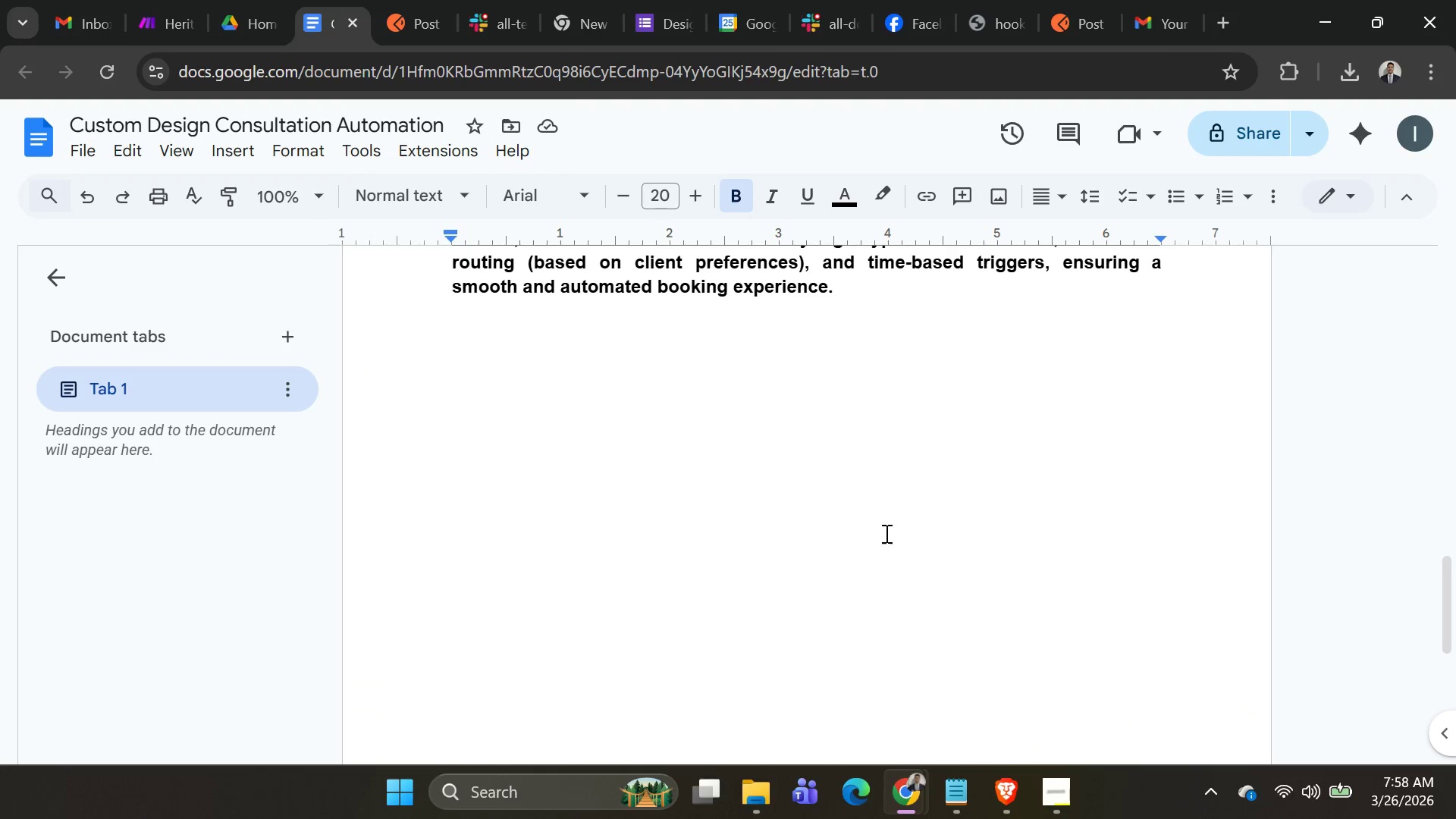 
scroll: coordinate [994, 436], scroll_direction: up, amount: 14.0
 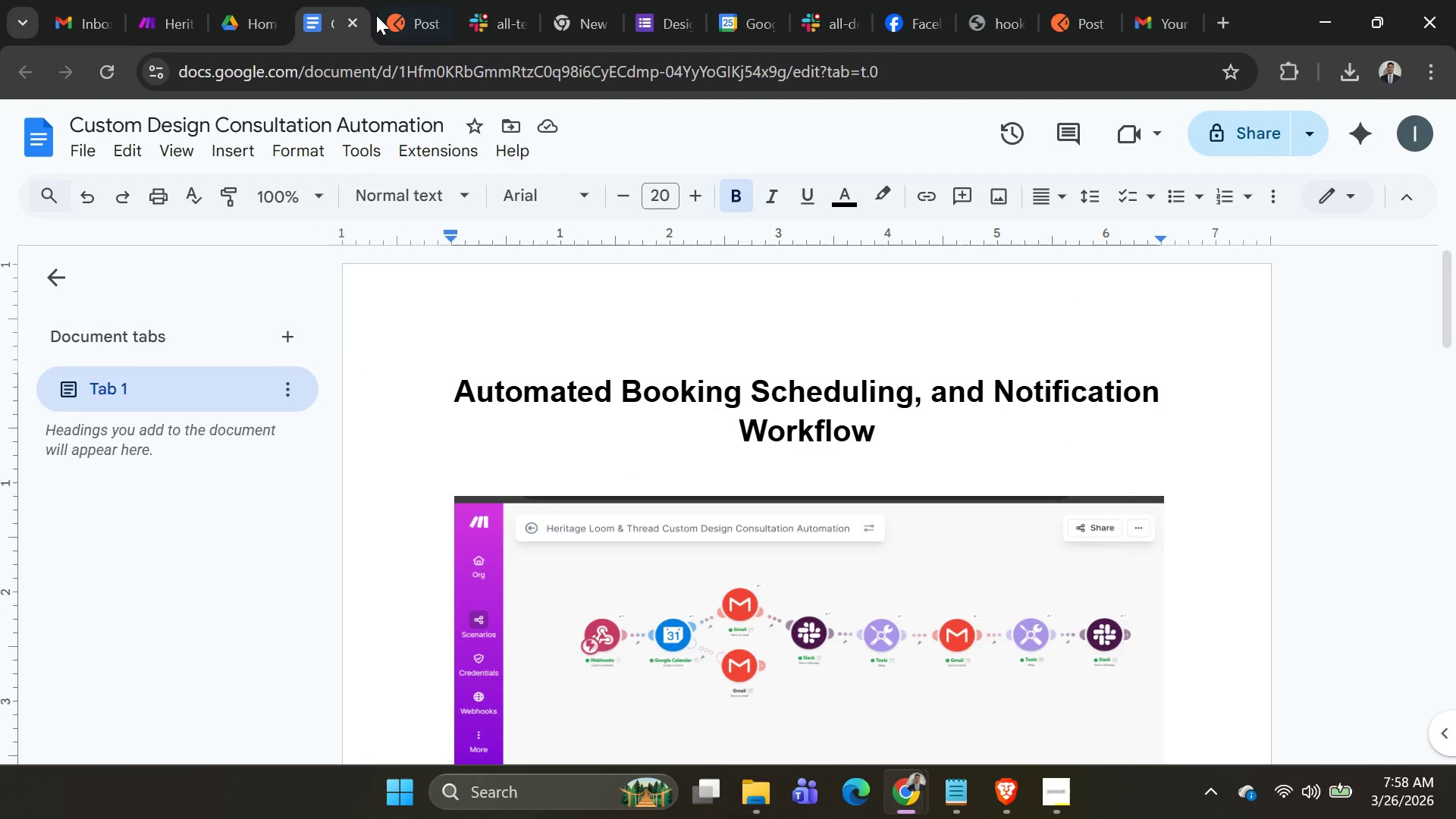 
left_click([378, 15])
 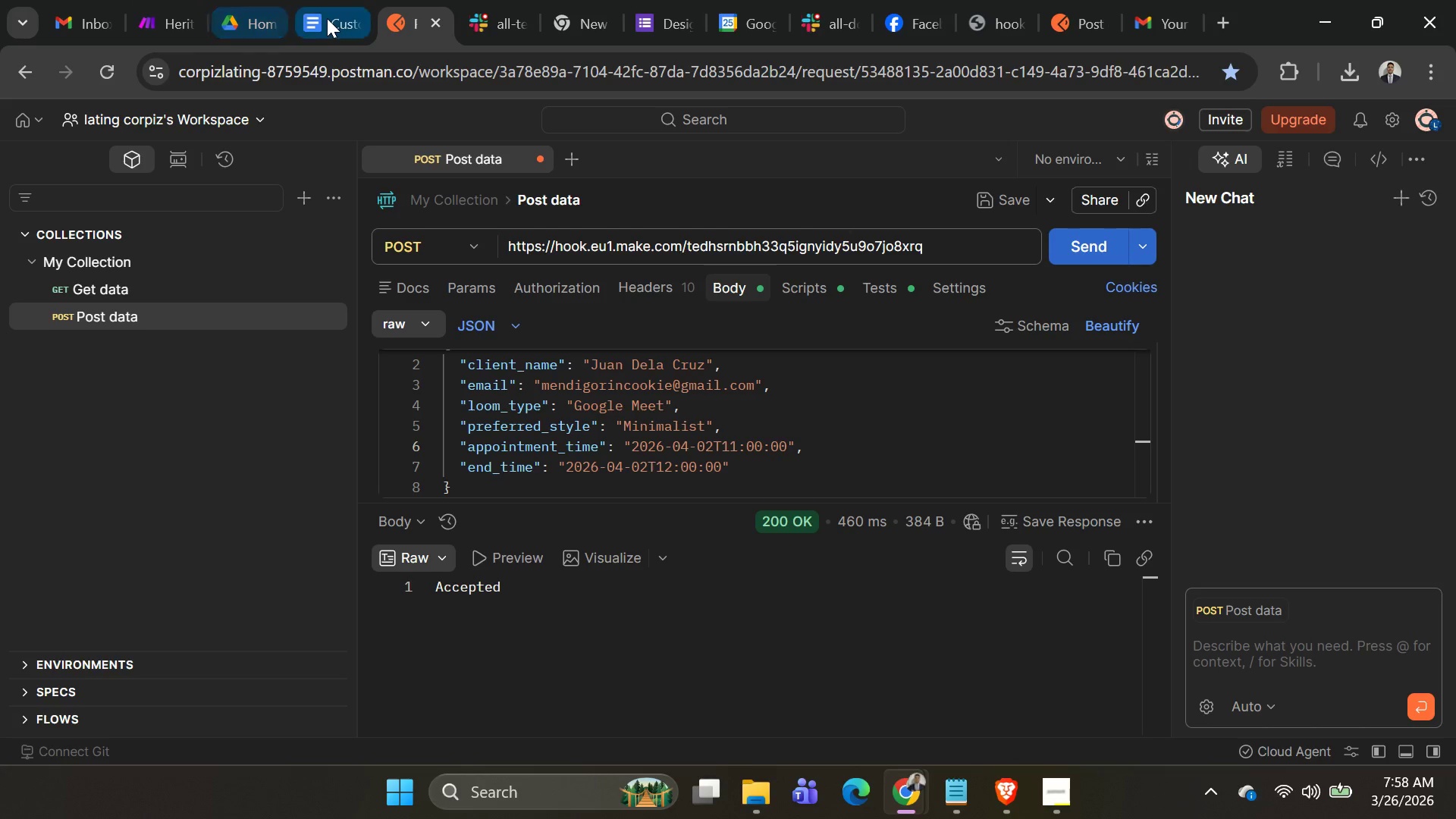 
left_click([327, 18])
 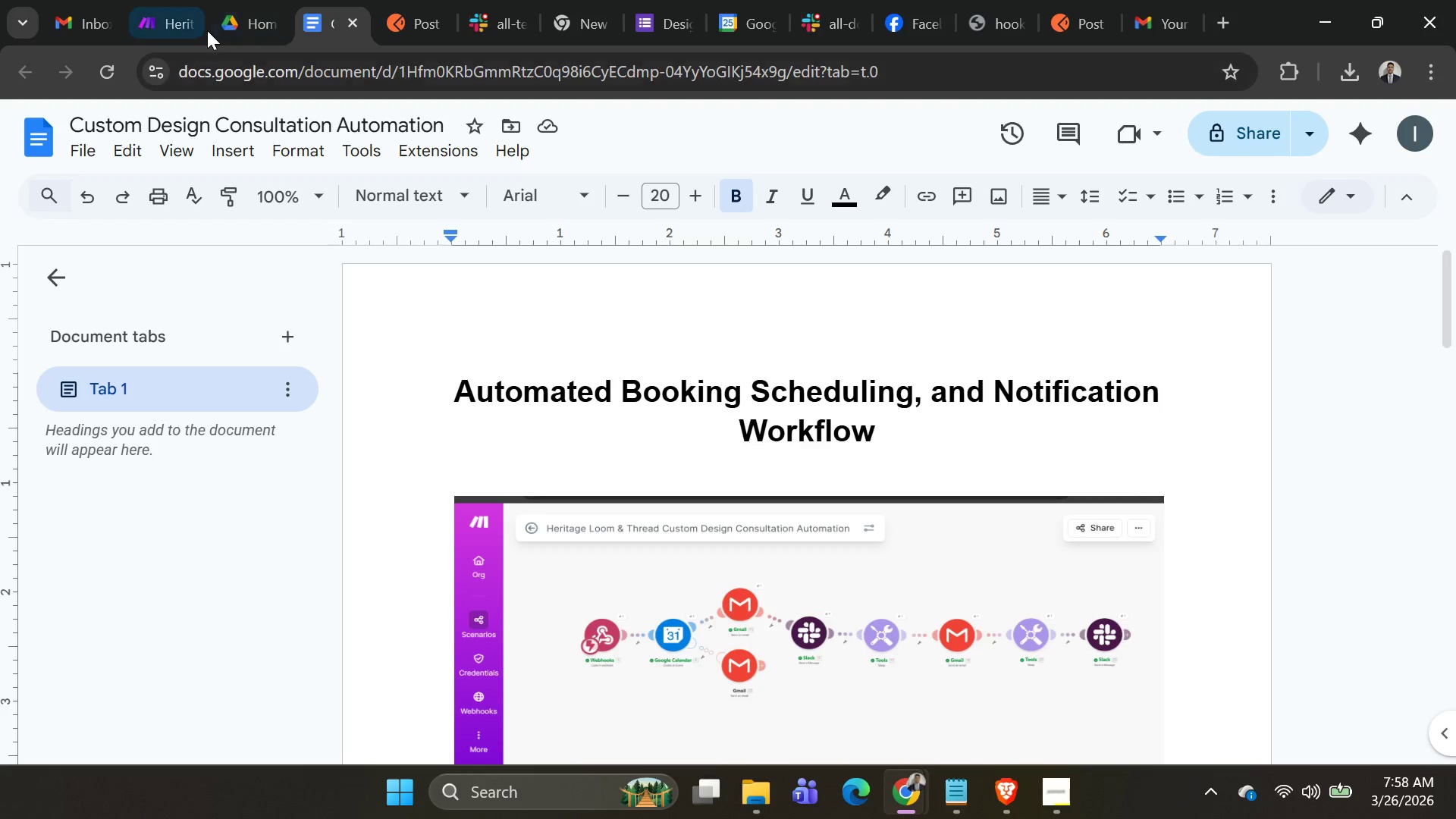 
left_click([234, 27])
 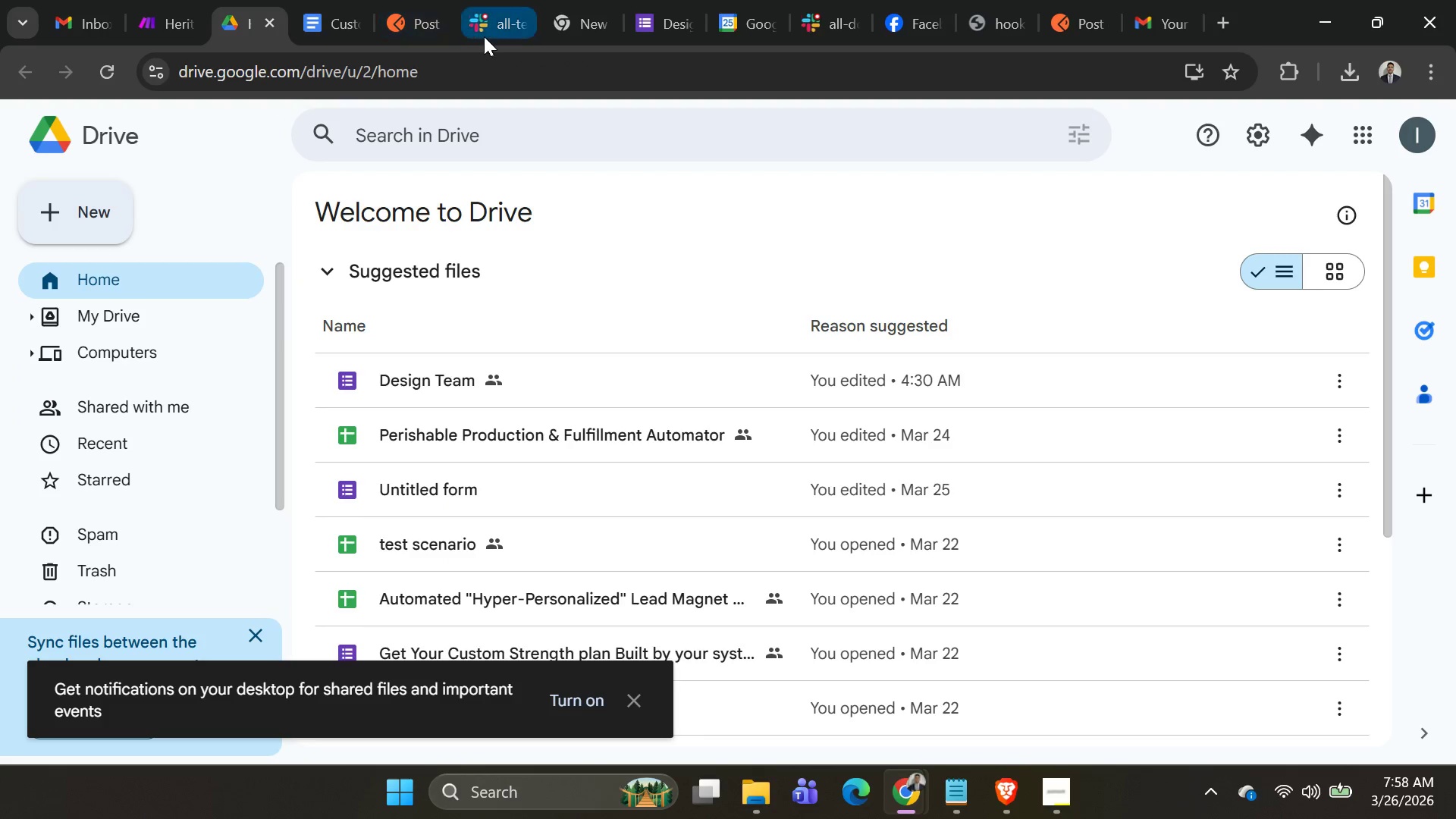 
left_click([484, 36])
 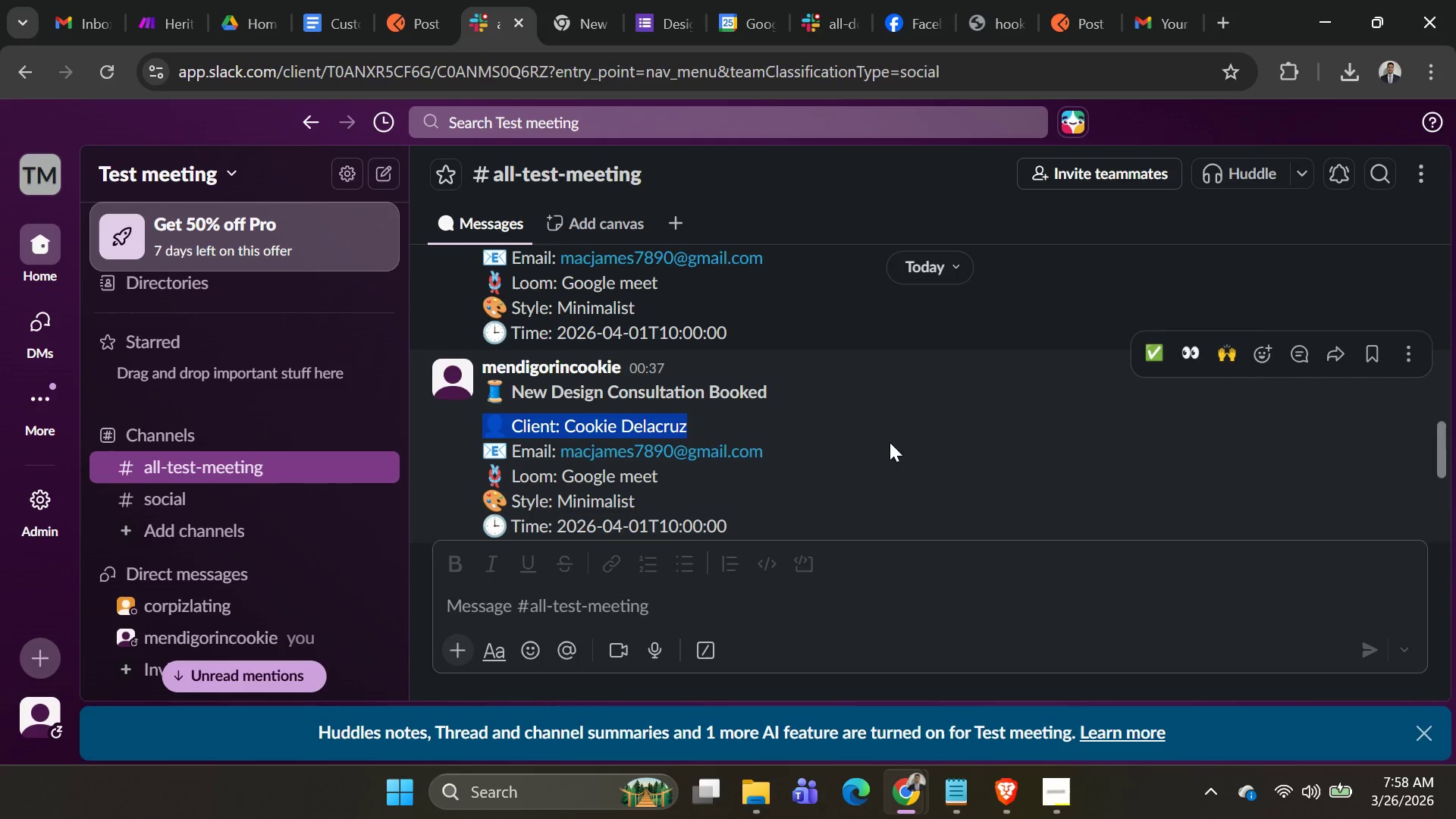 
scroll: coordinate [889, 425], scroll_direction: down, amount: 4.0
 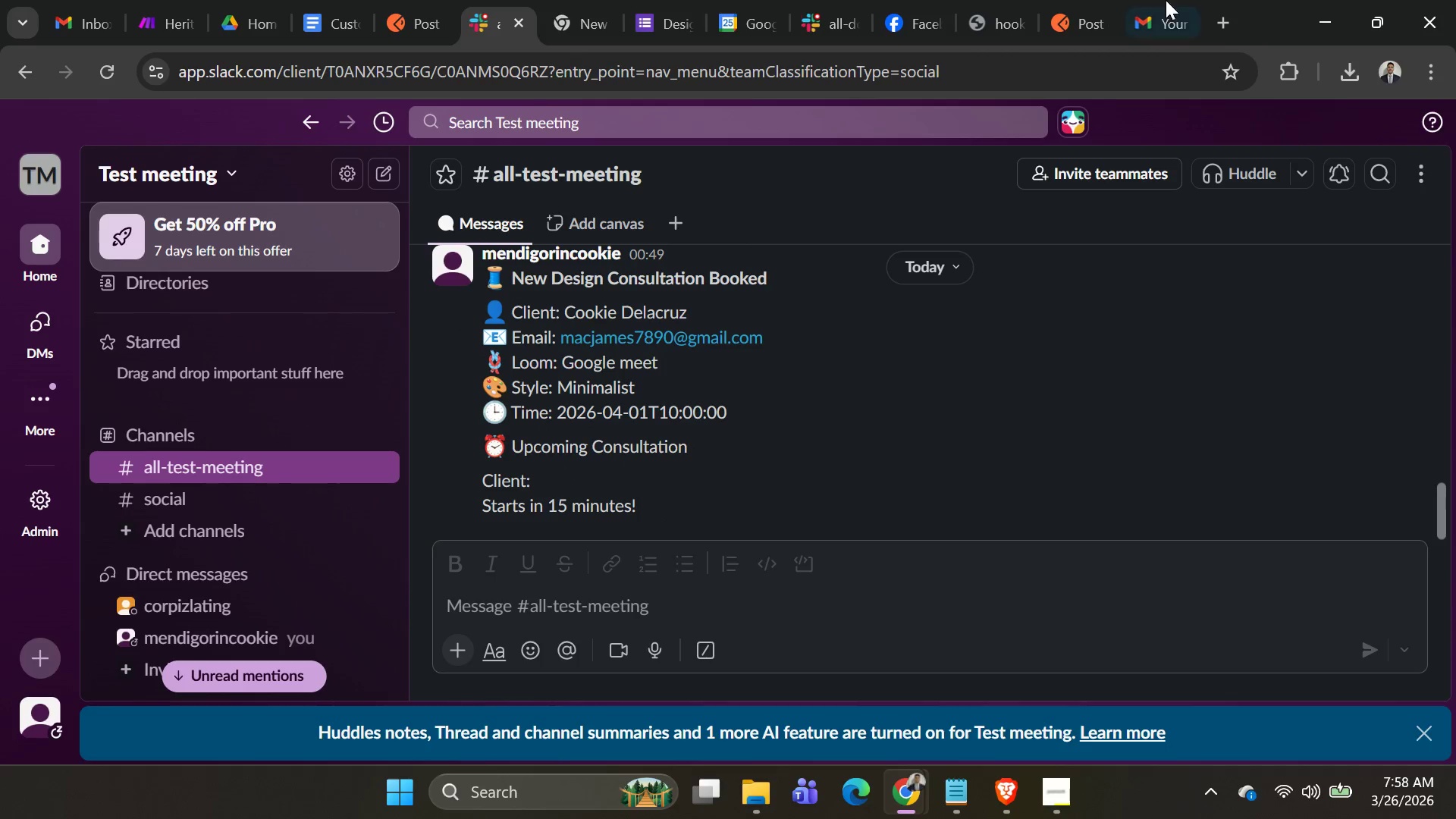 
left_click([1164, 13])
 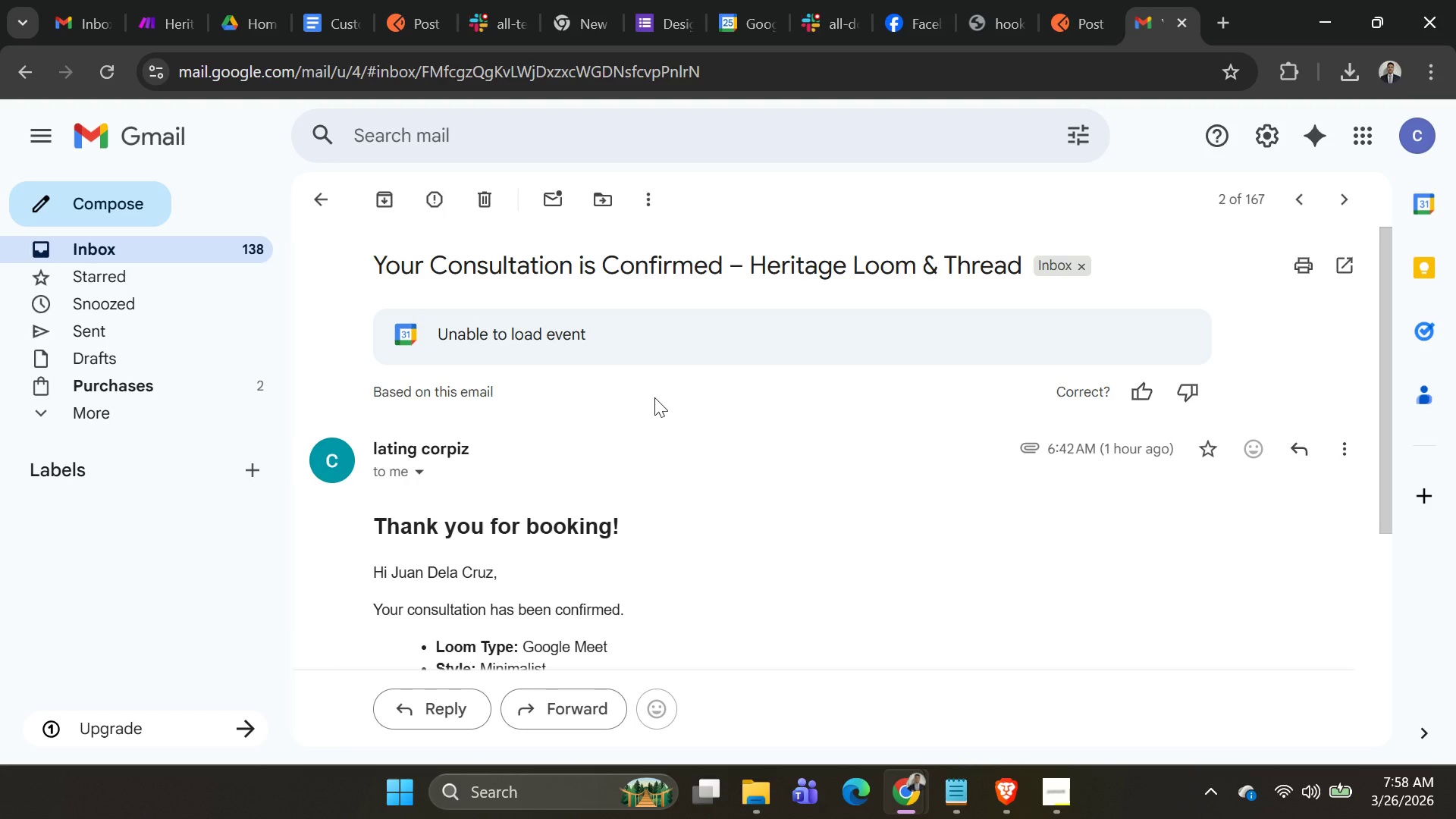 
scroll: coordinate [654, 397], scroll_direction: down, amount: 3.0
 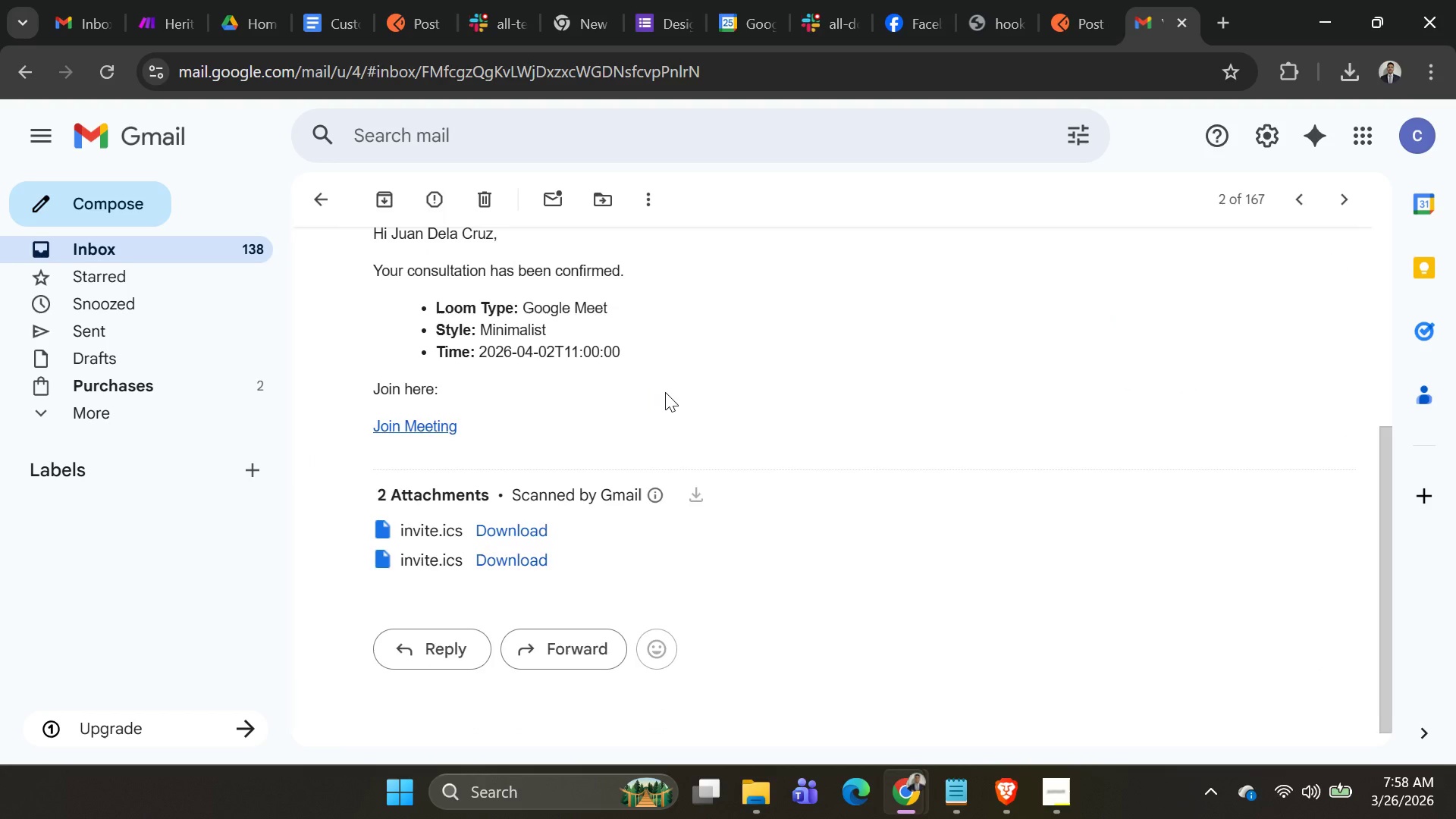 
scroll: coordinate [843, 363], scroll_direction: up, amount: 9.0
 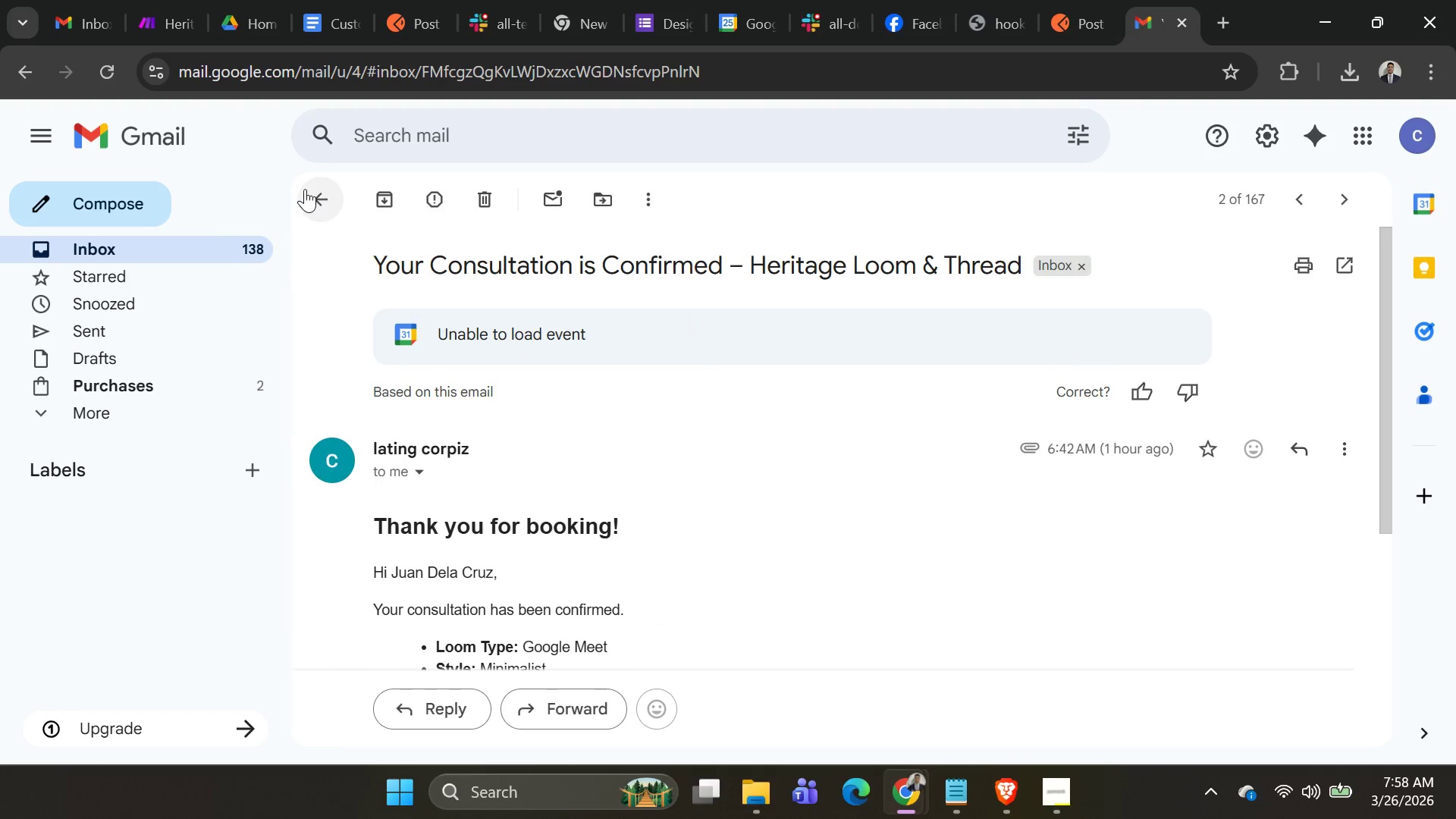 
left_click([305, 189])
 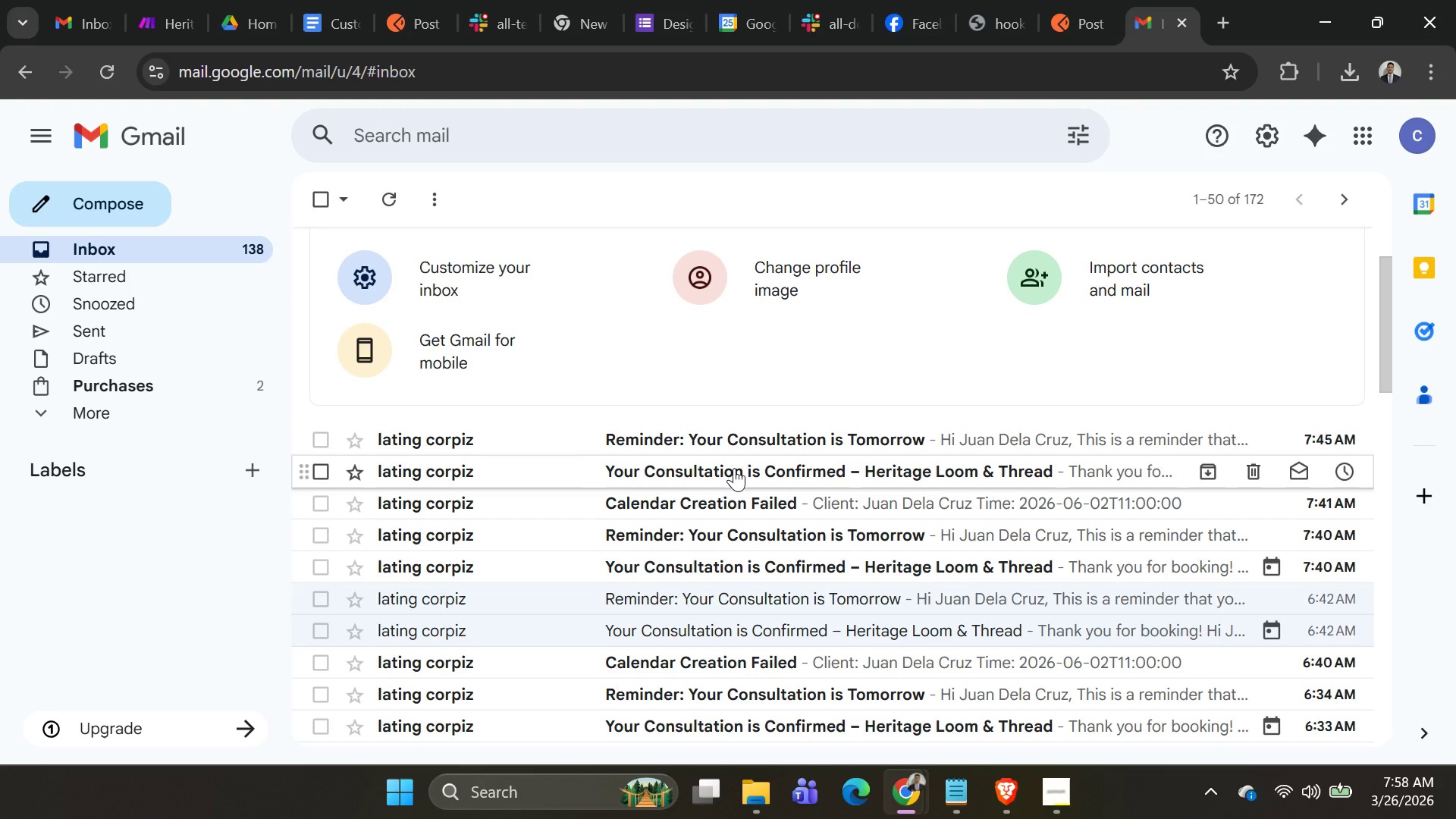 
left_click([734, 468])
 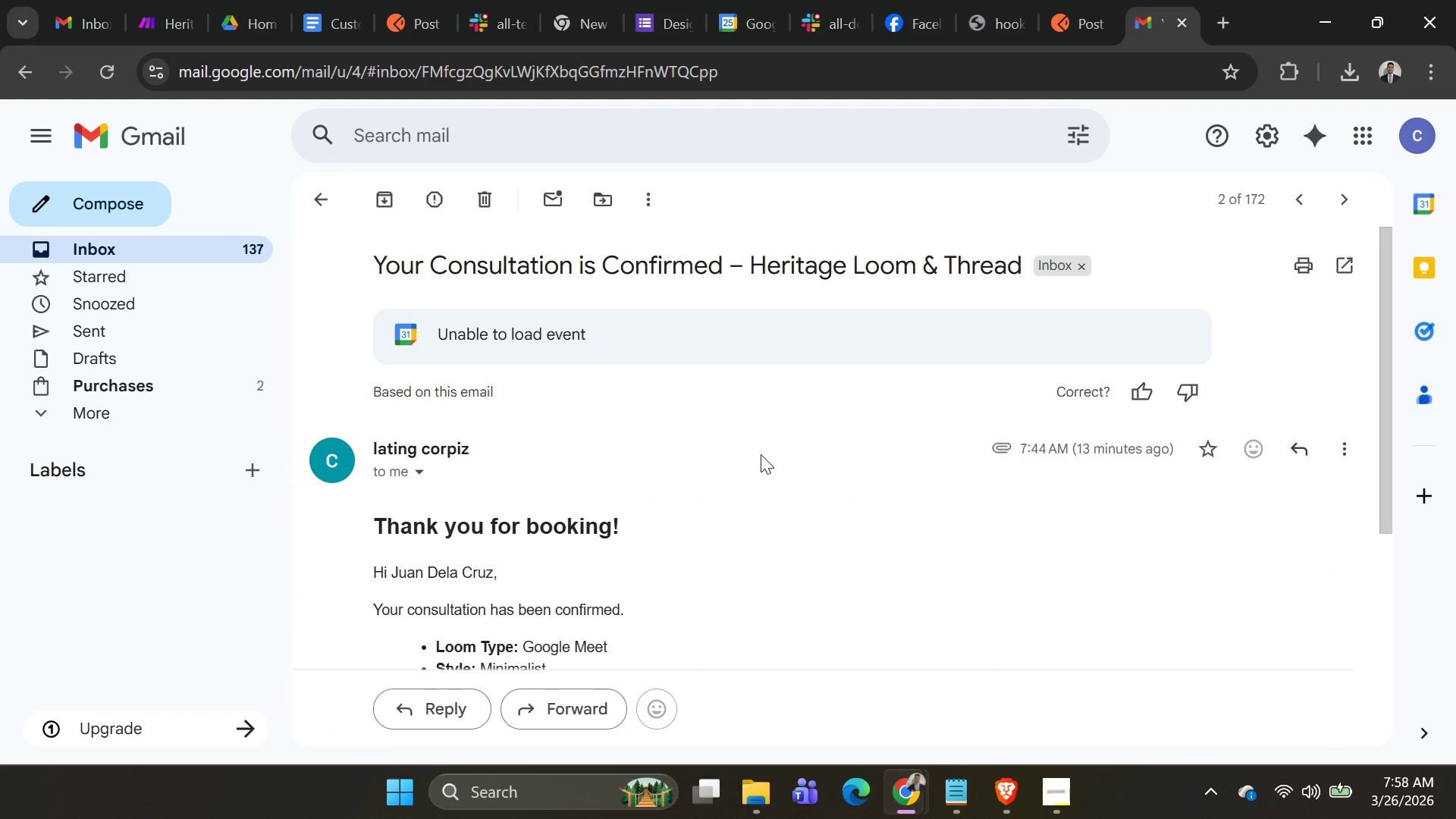 
scroll: coordinate [768, 445], scroll_direction: down, amount: 1.0
 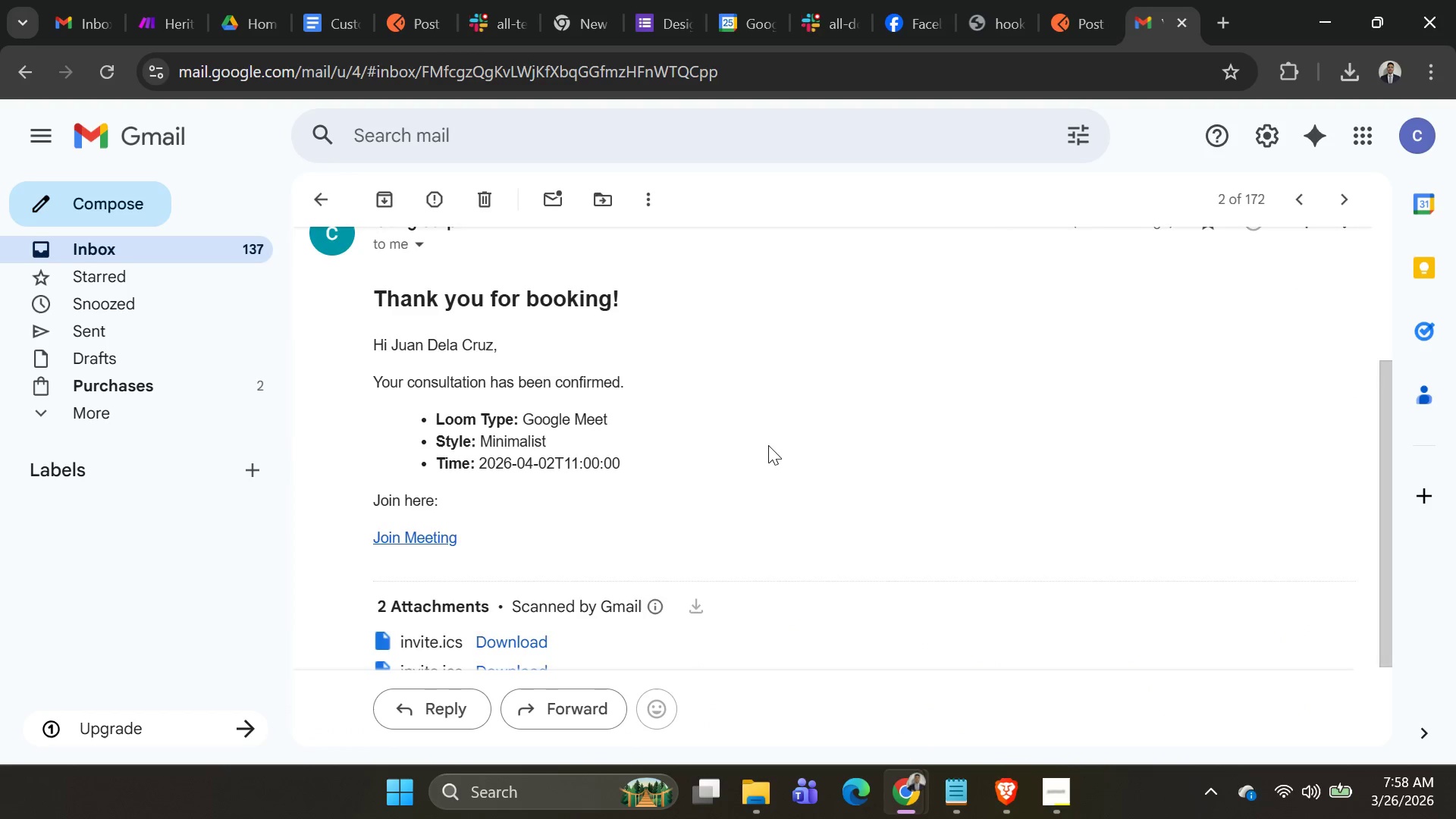 
scroll: coordinate [768, 445], scroll_direction: none, amount: 0.0
 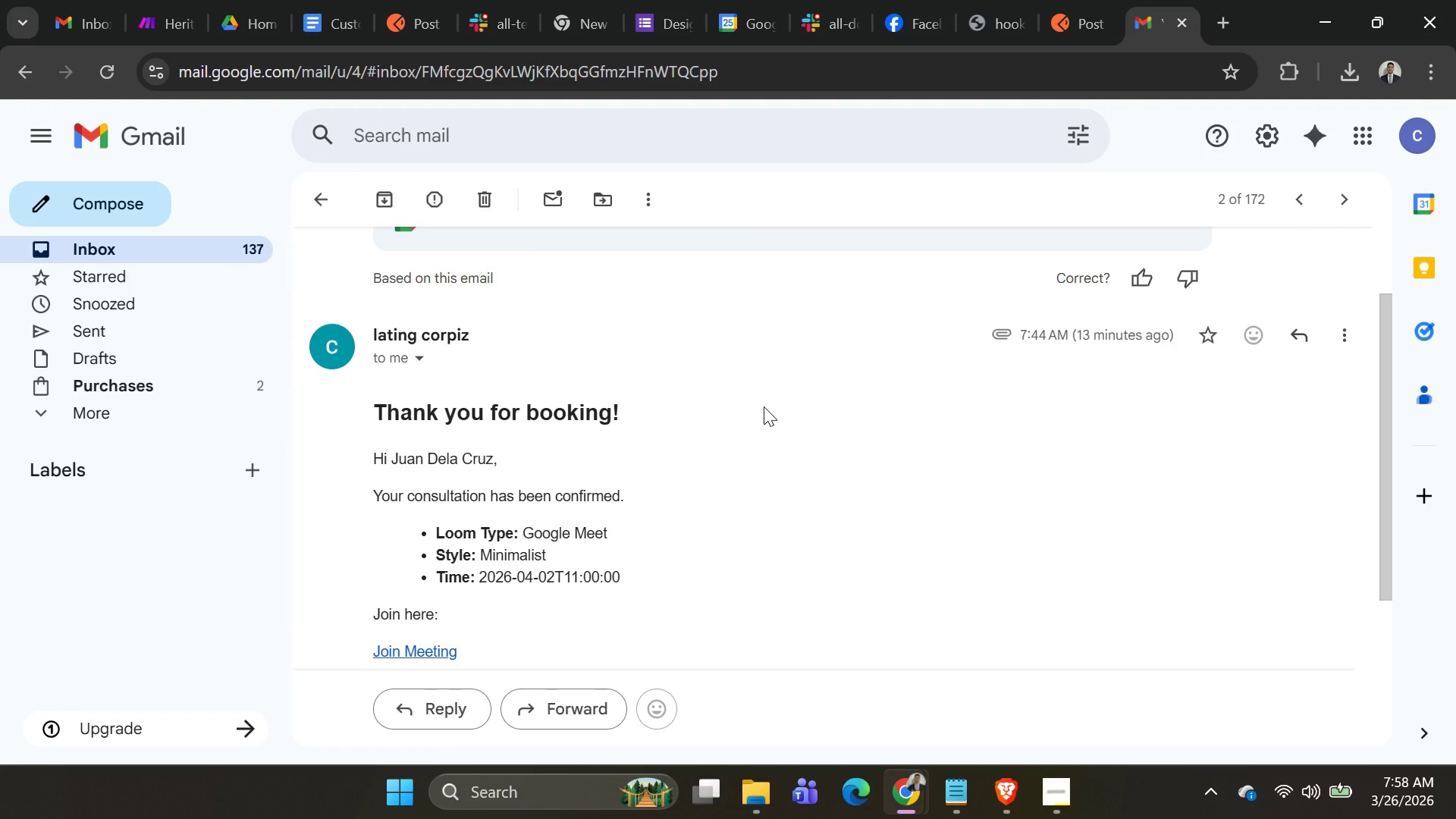 
key(PrintScreen)
 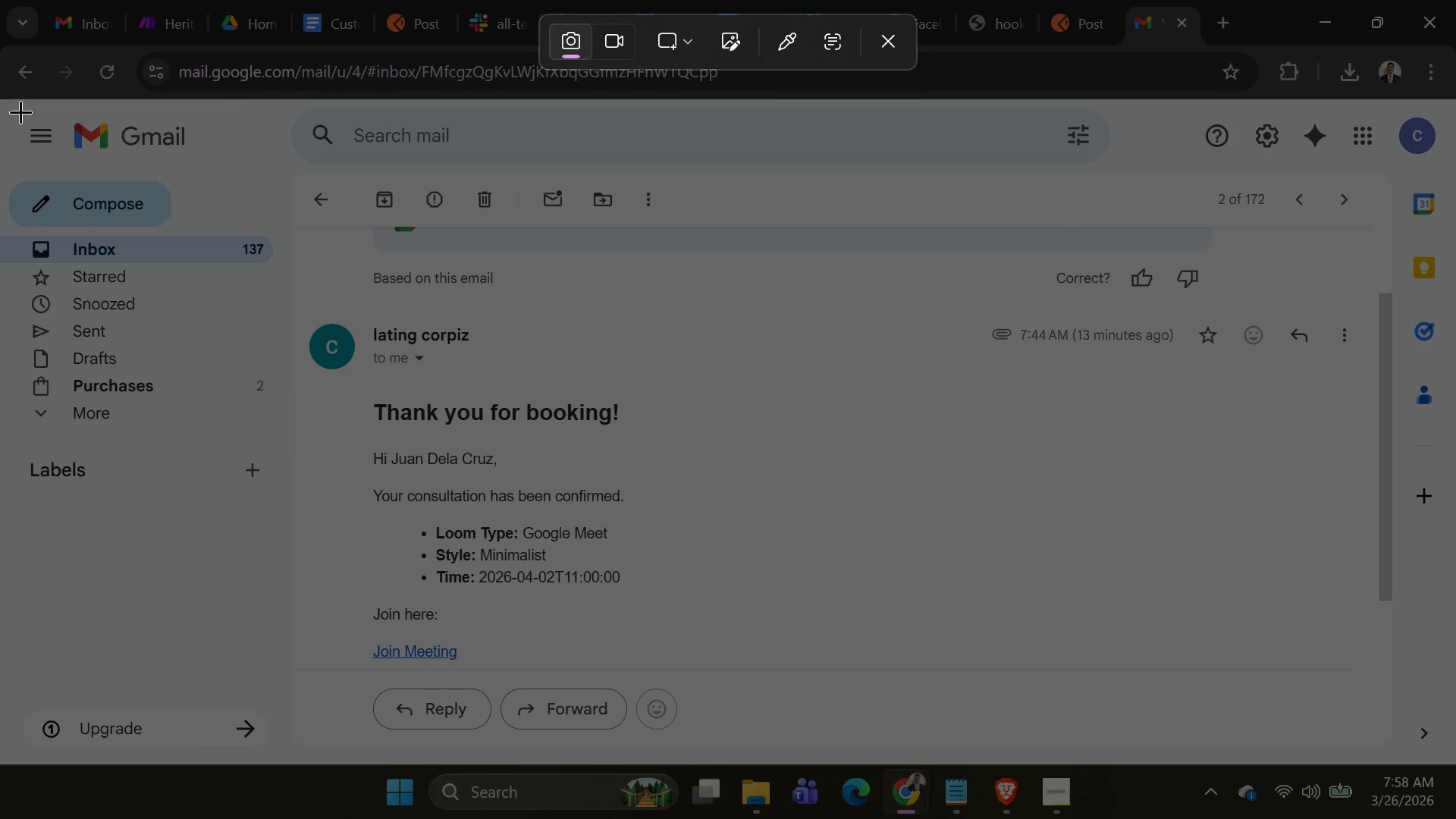 
left_click_drag(start_coordinate=[0, 89], to_coordinate=[1455, 774])
 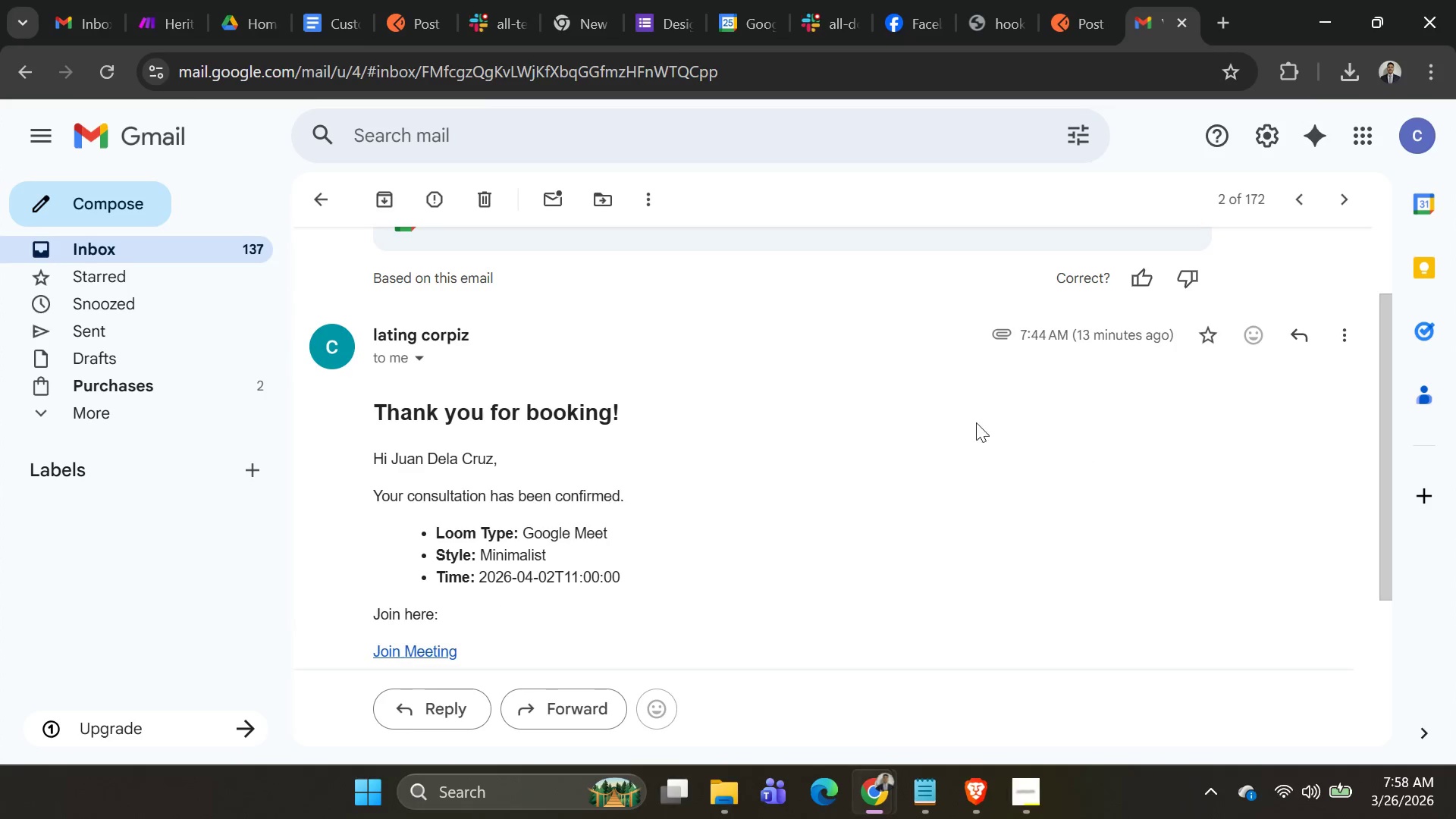 
key(Alt+AltLeft)
 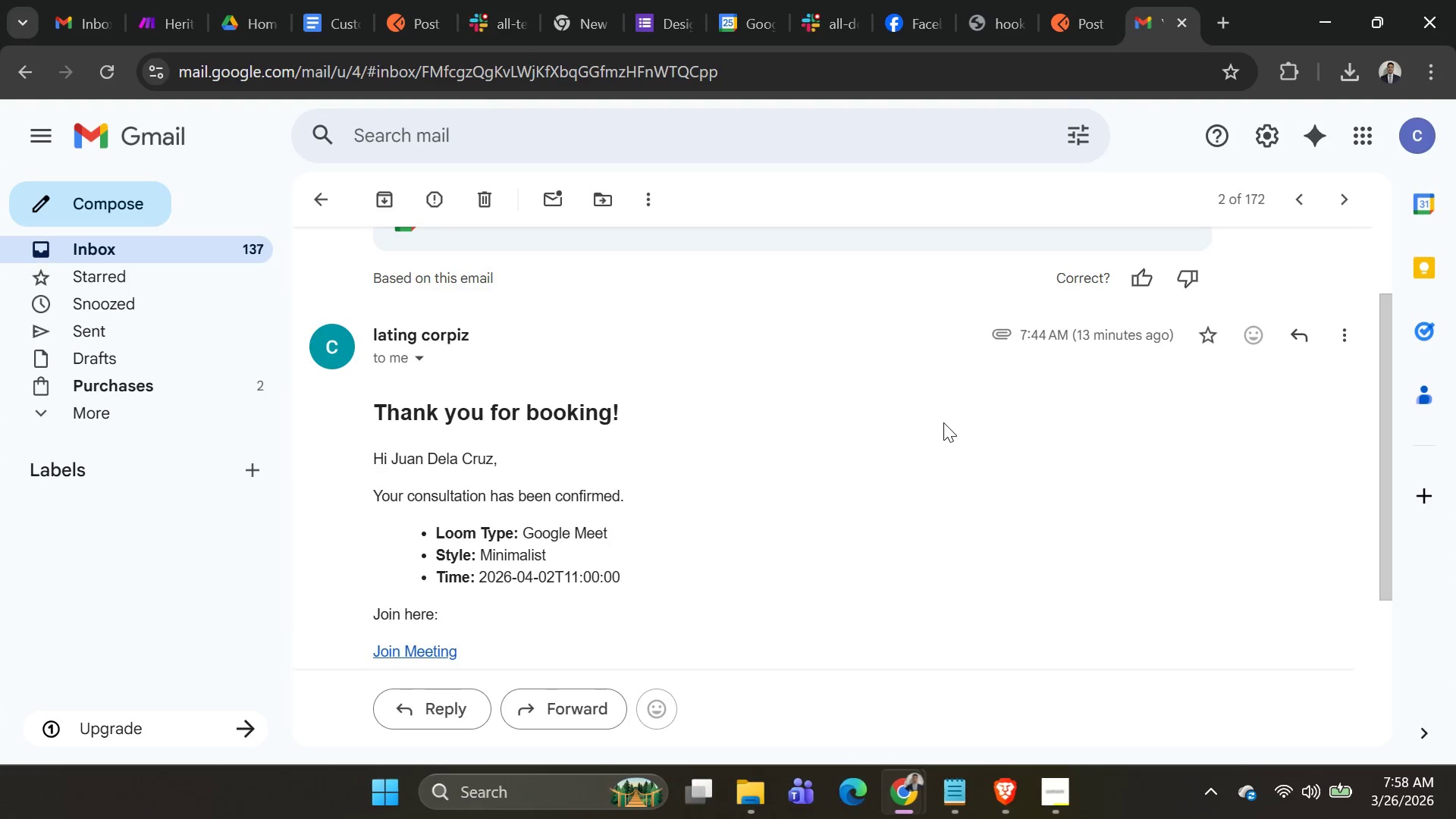 
key(Alt+Tab)